 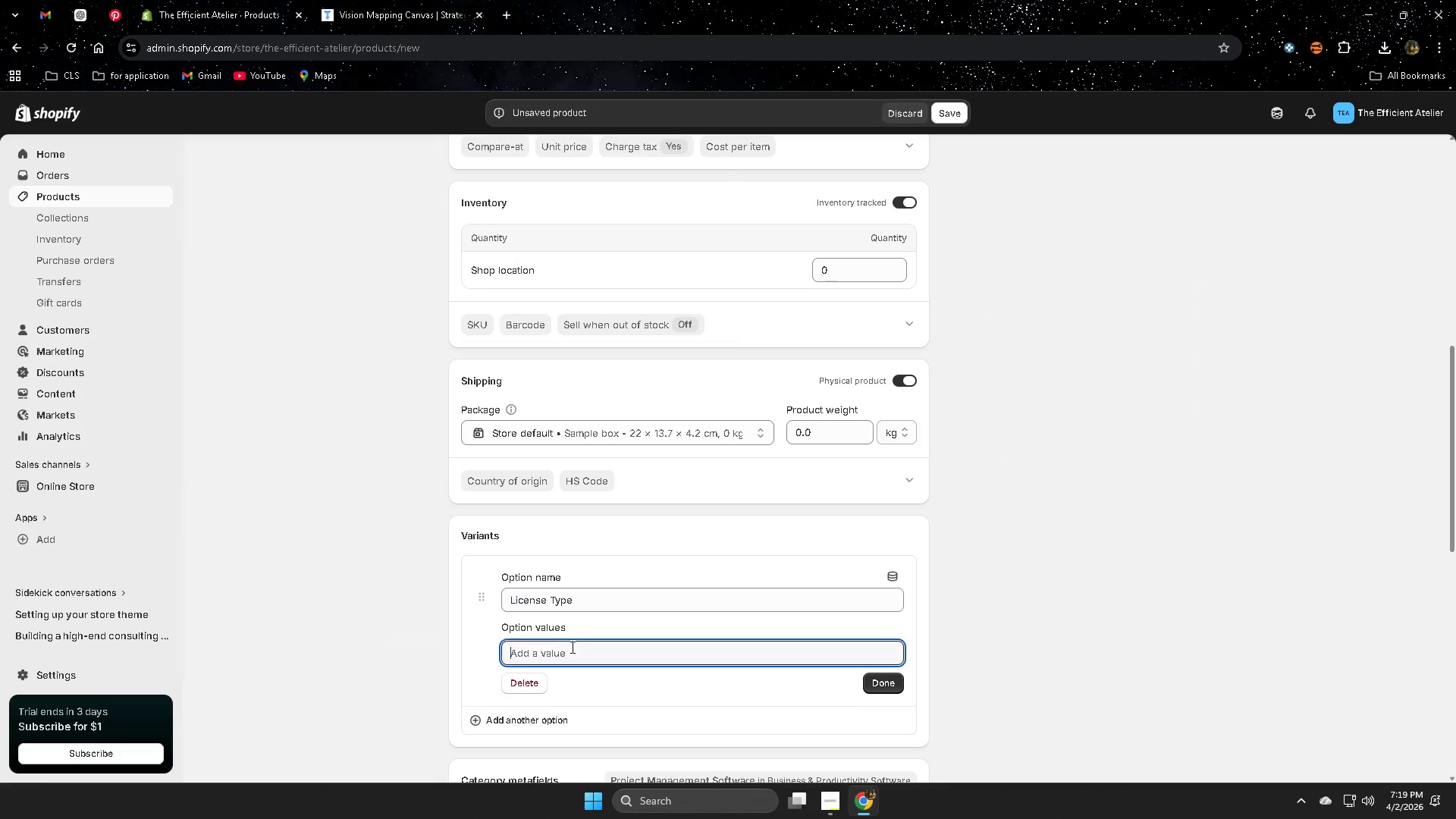 
key(Control+ControlLeft)
 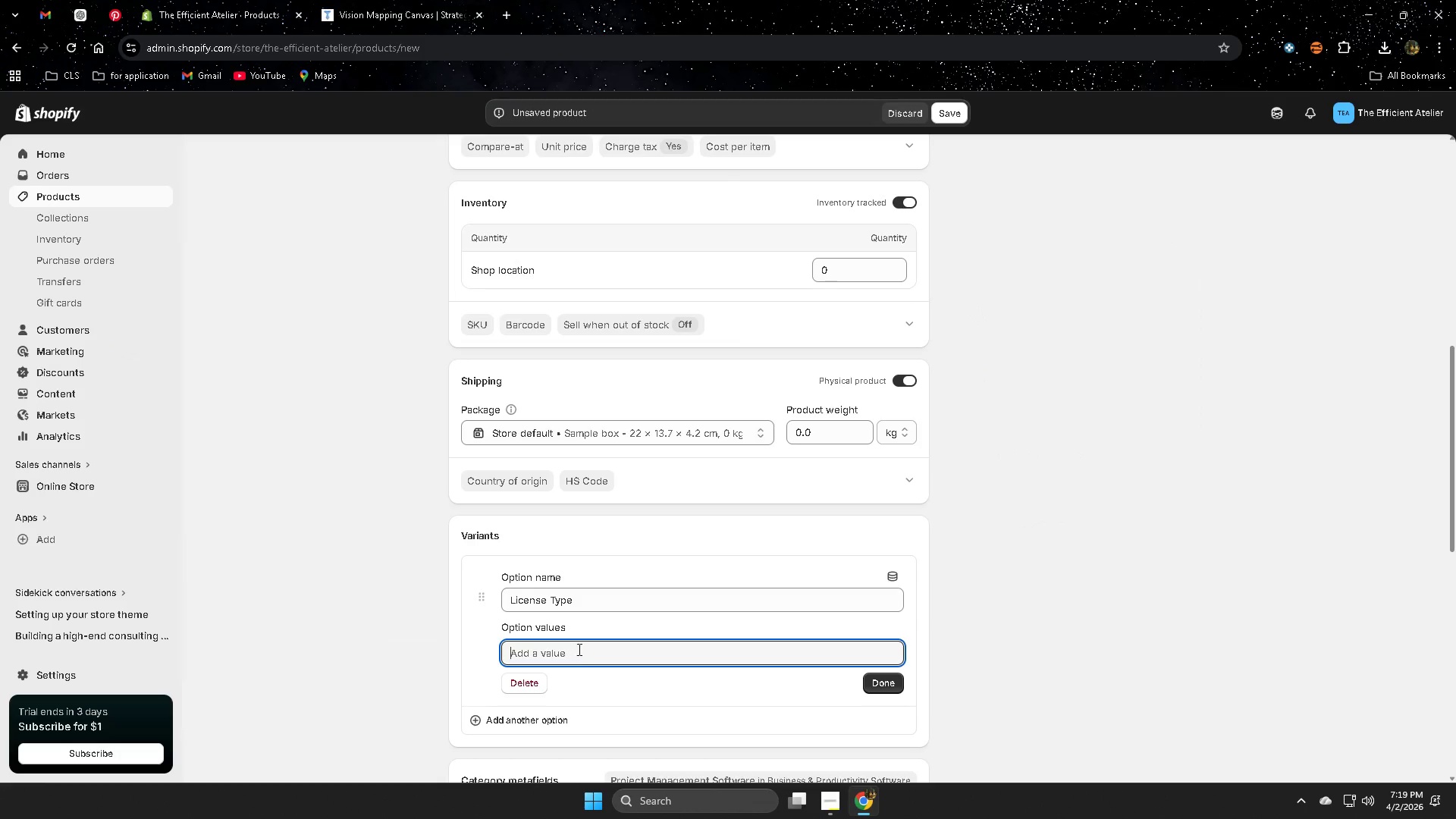 
key(Control+V)
 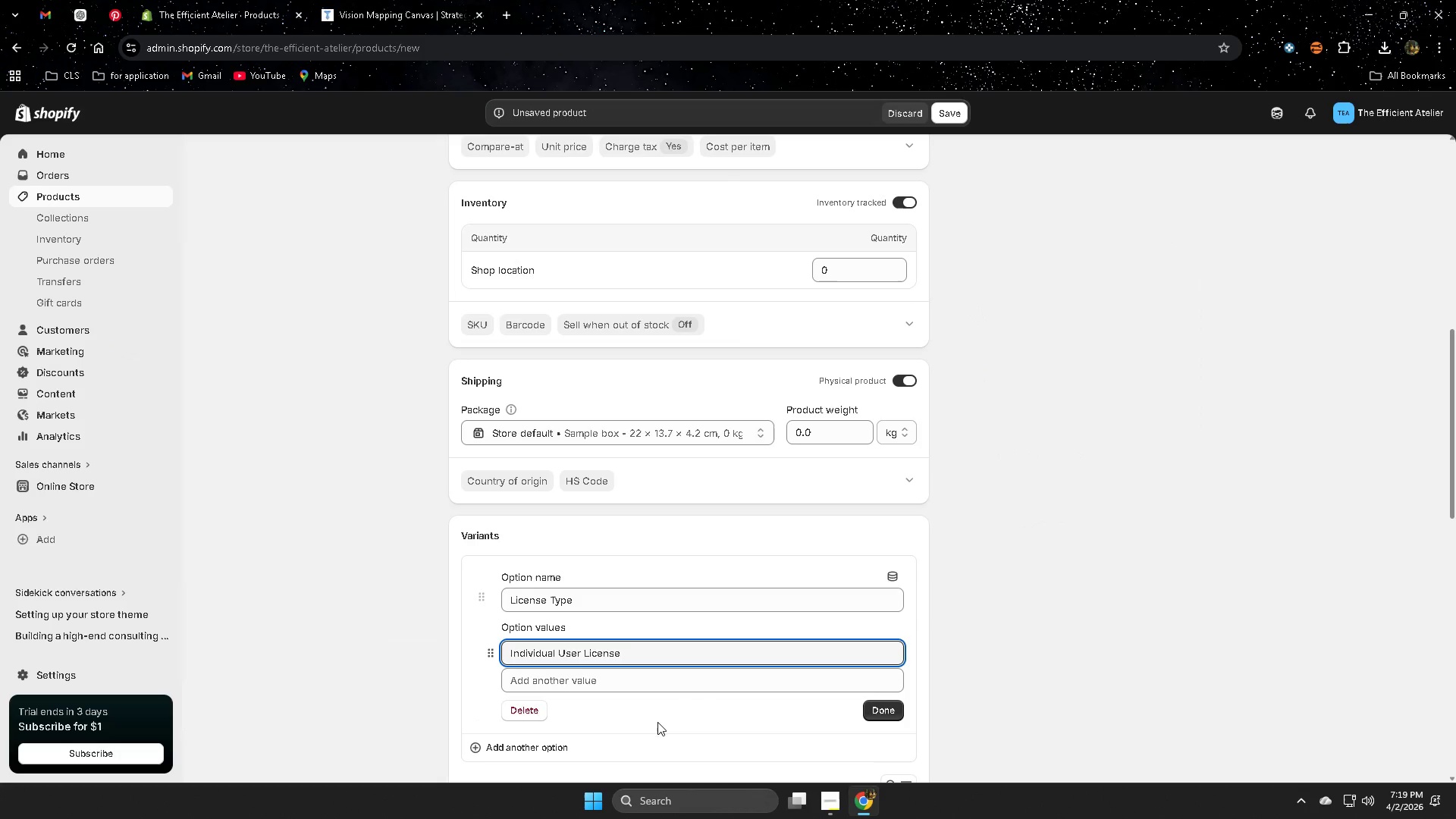 
left_click([657, 679])
 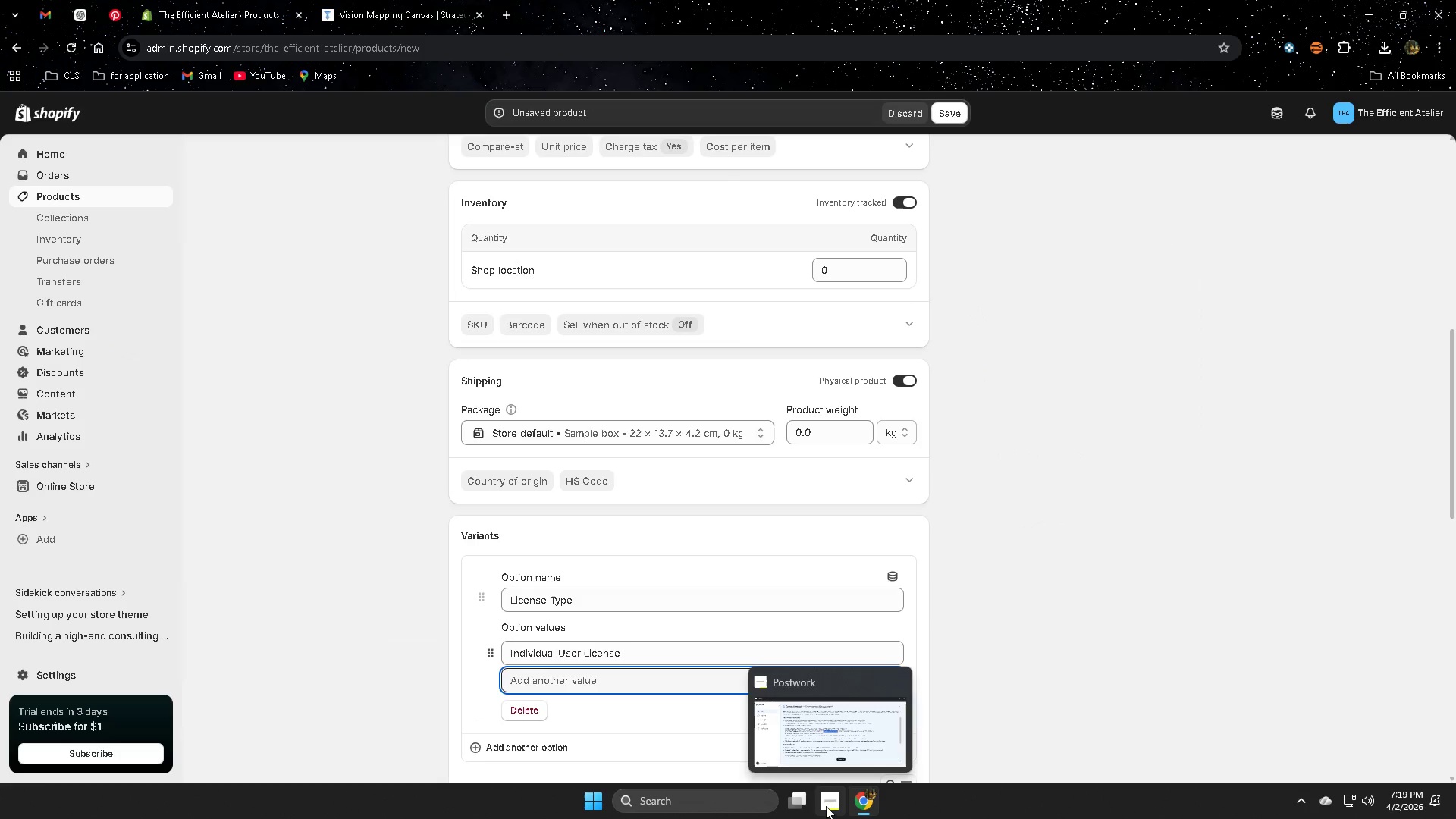 
left_click([855, 737])